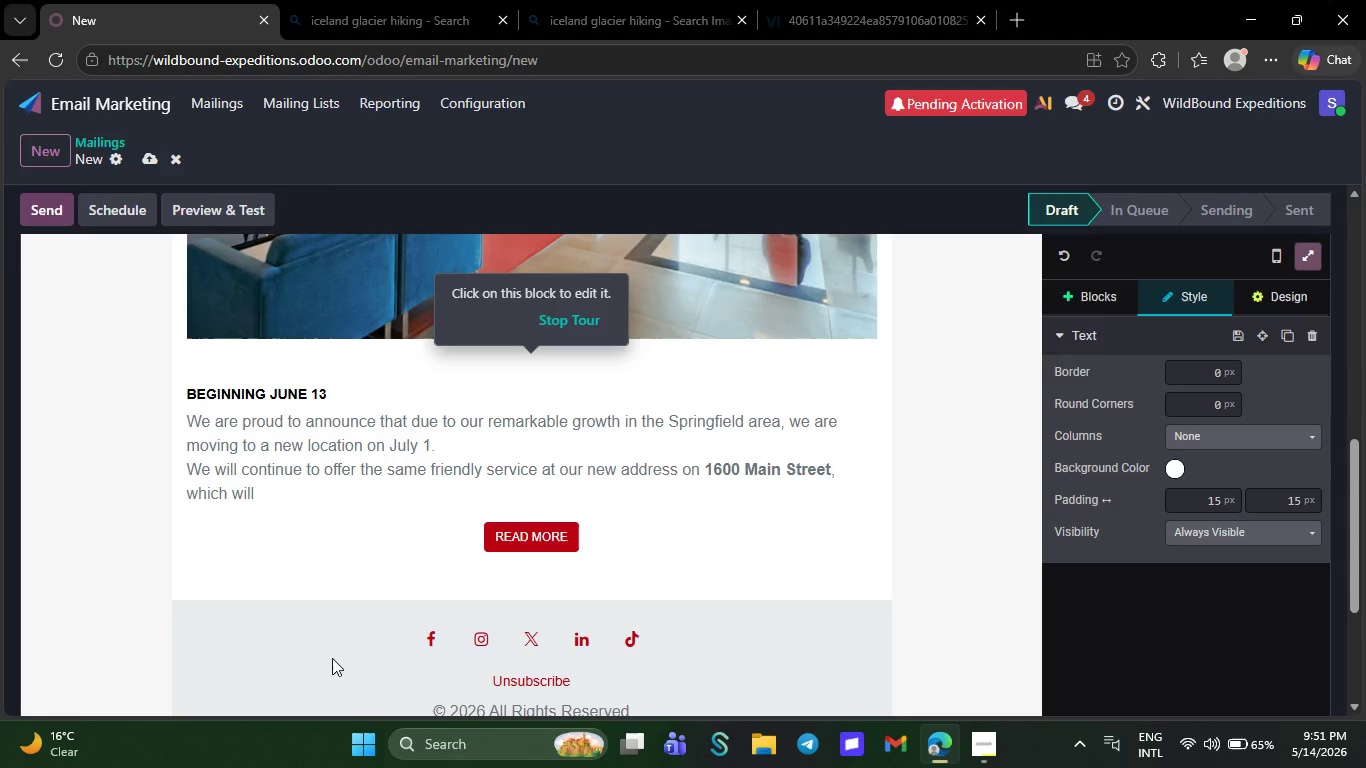 
key(Backspace)
 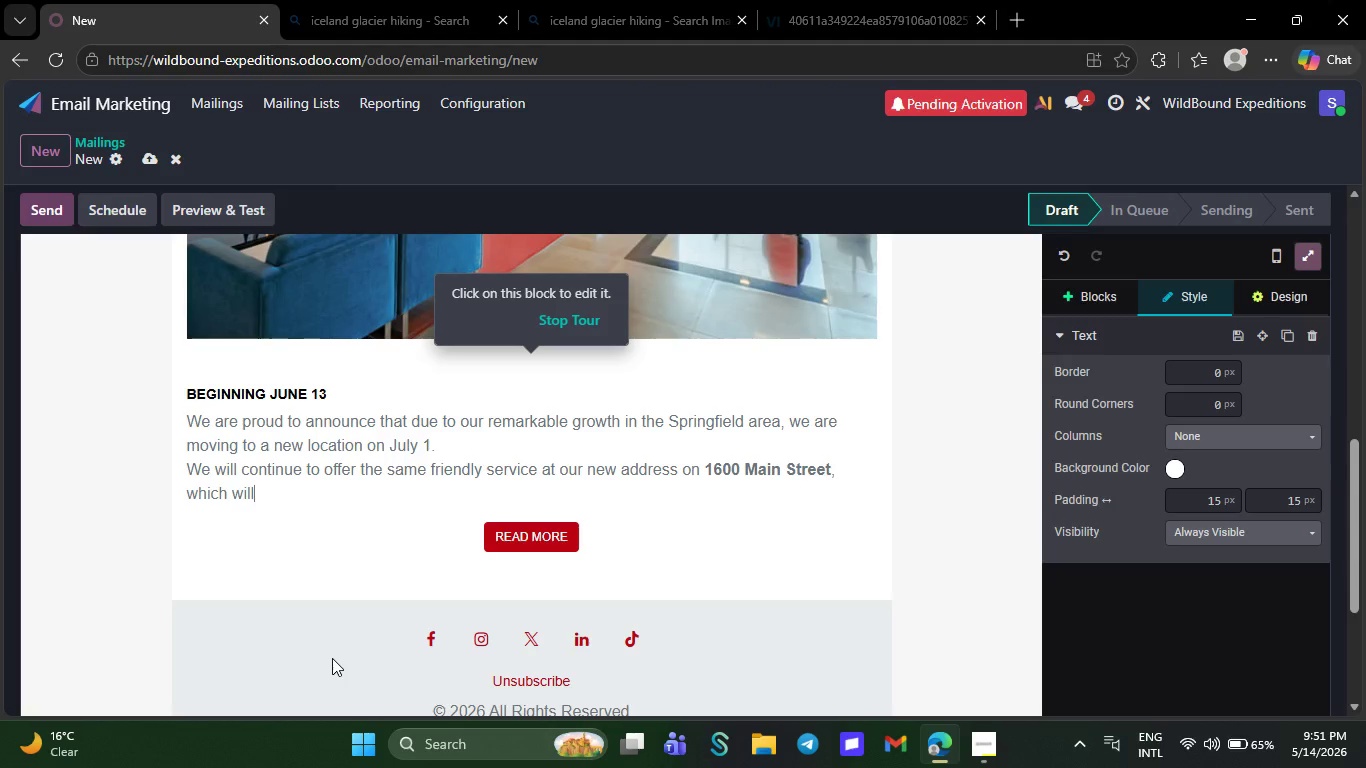 
key(Backspace)
 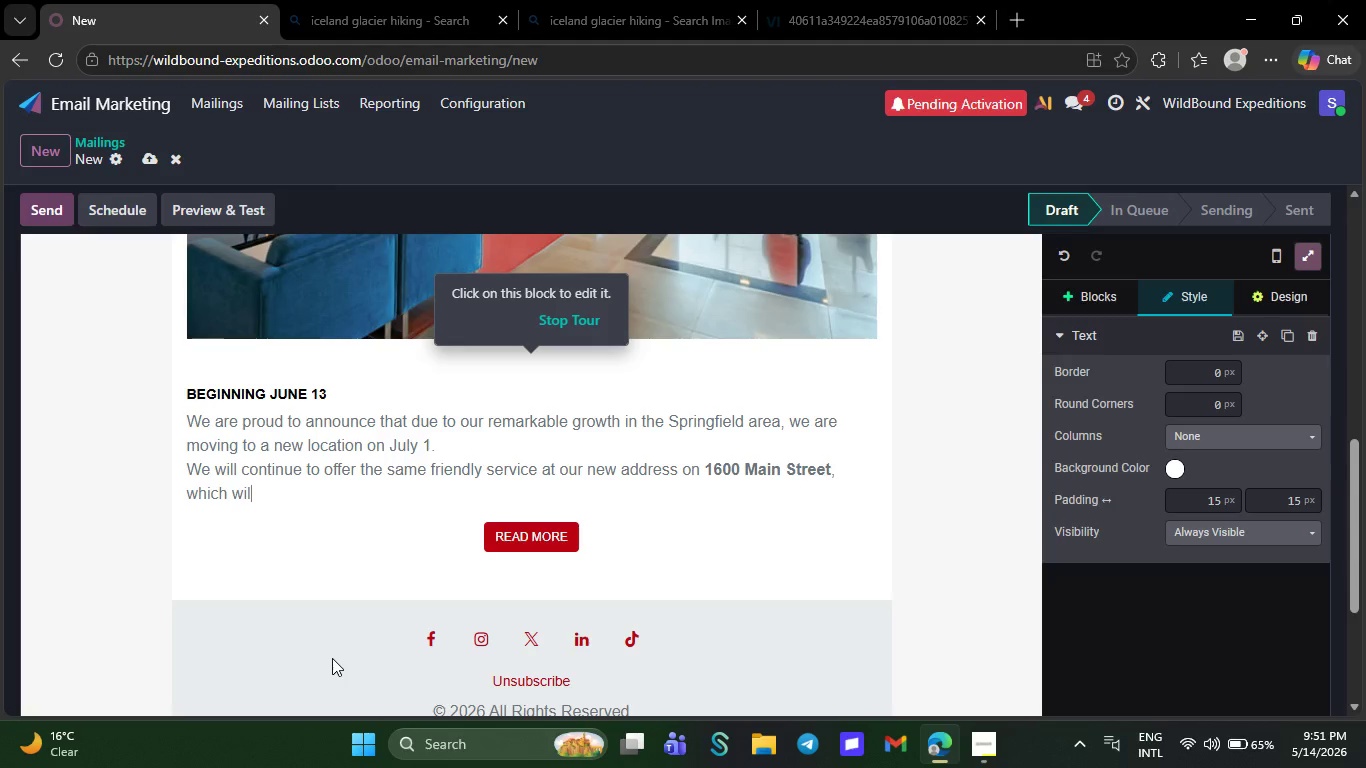 
key(Backspace)
 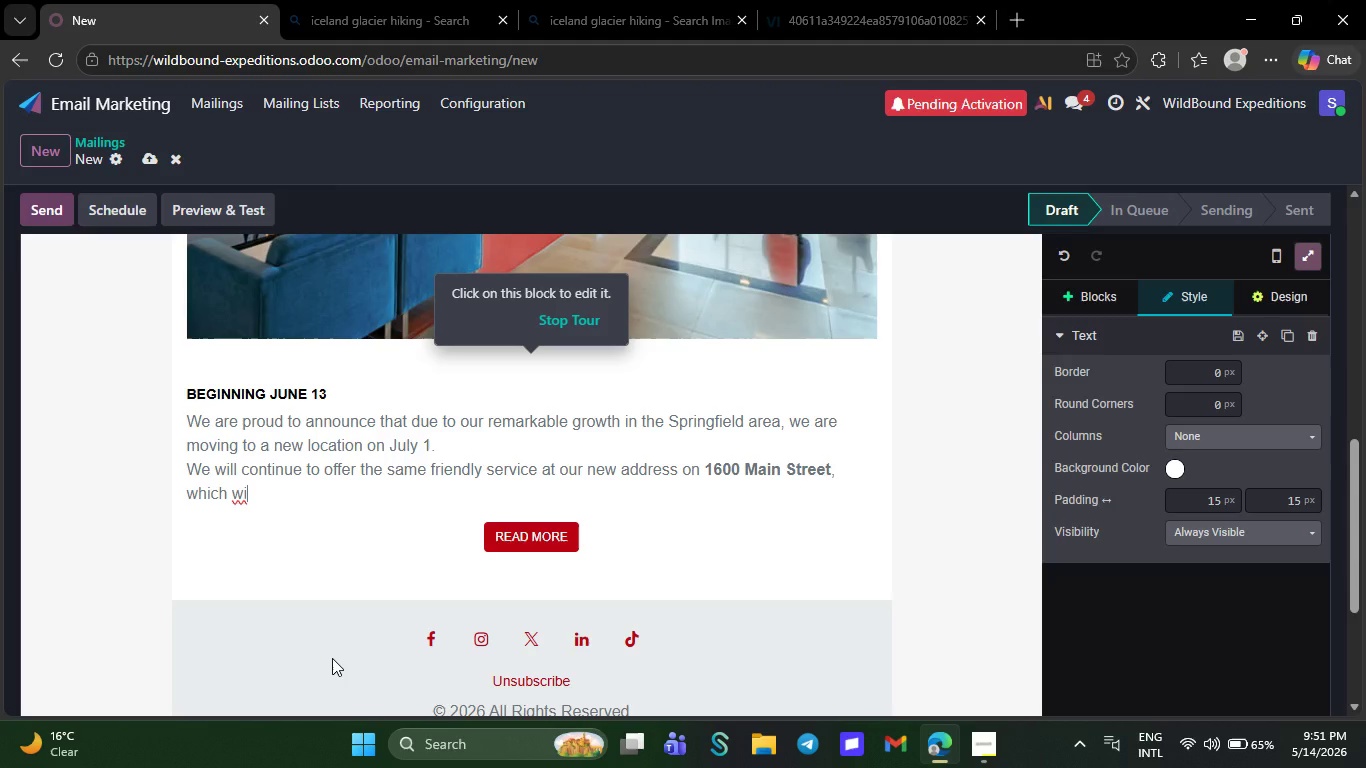 
key(Backspace)
 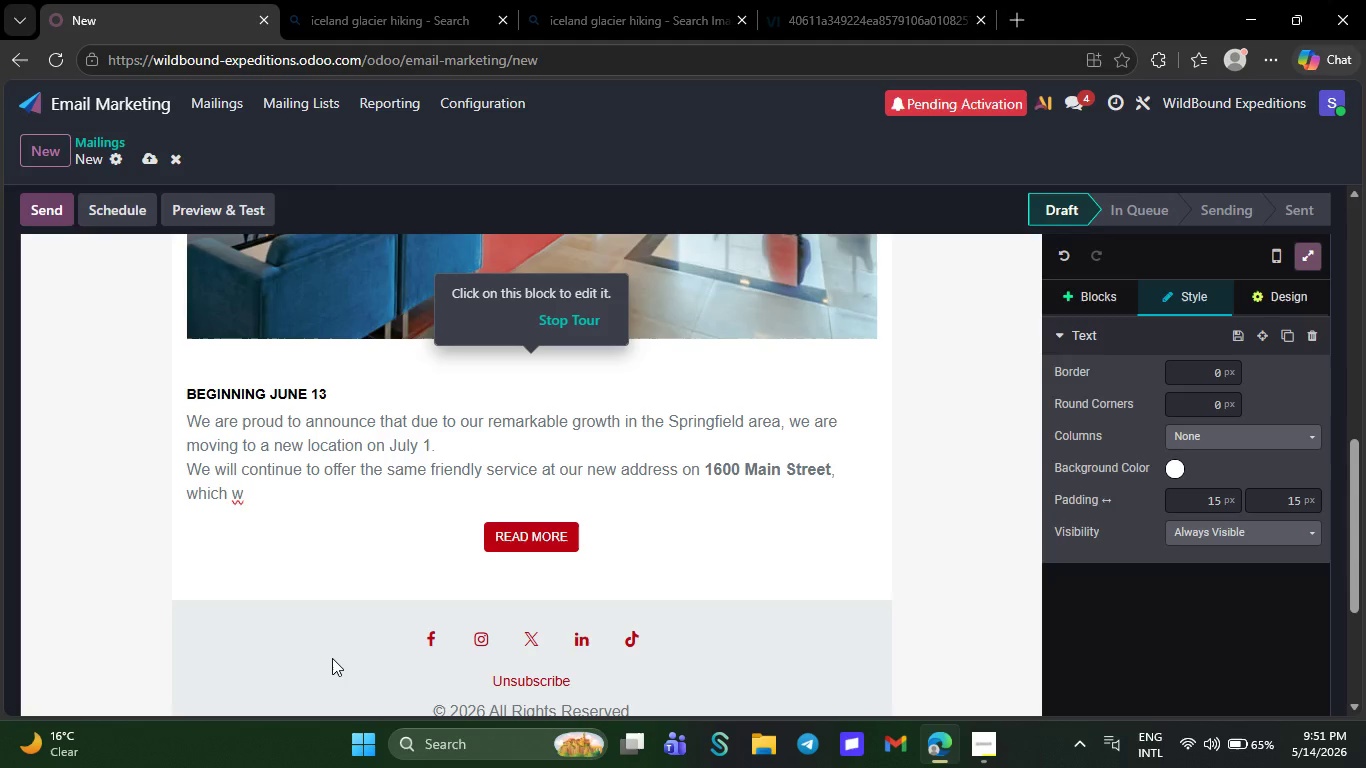 
key(Backspace)
 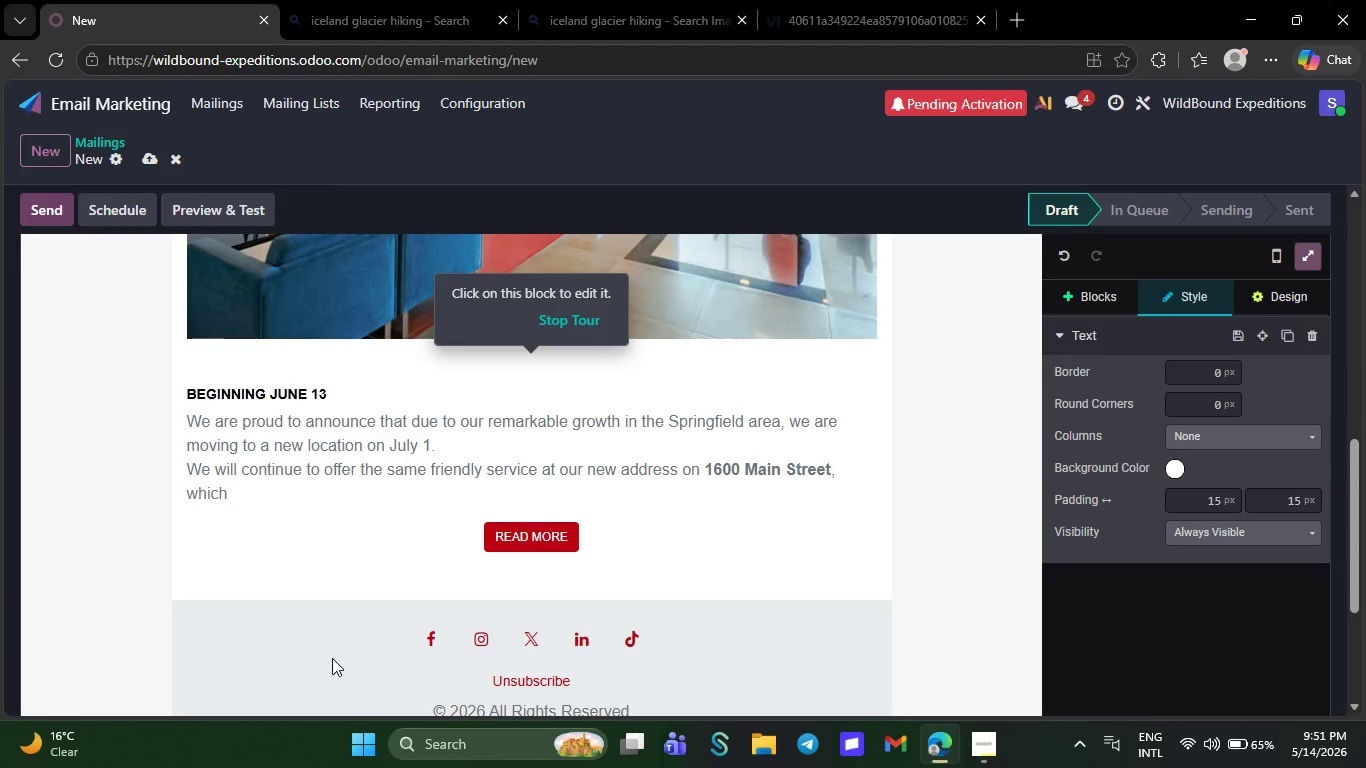 
key(Backspace)
 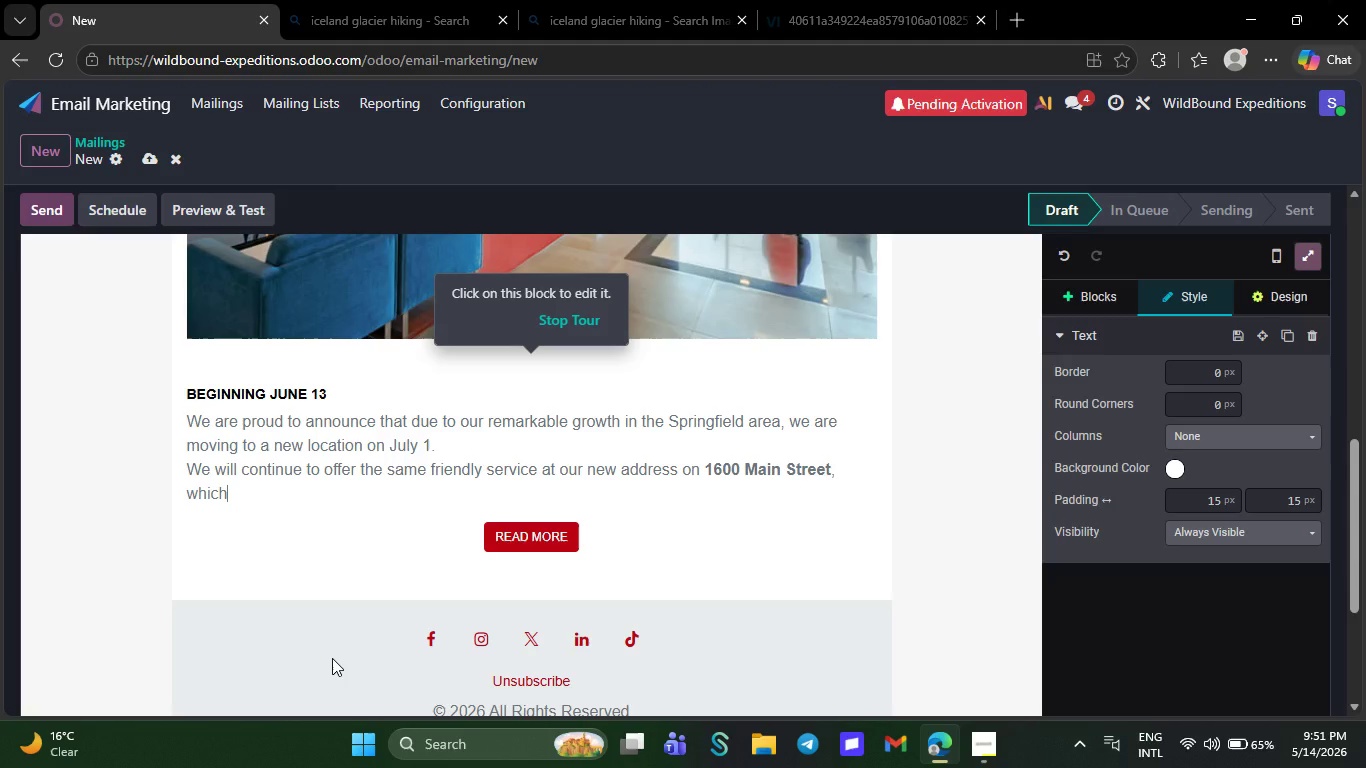 
key(Backspace)
 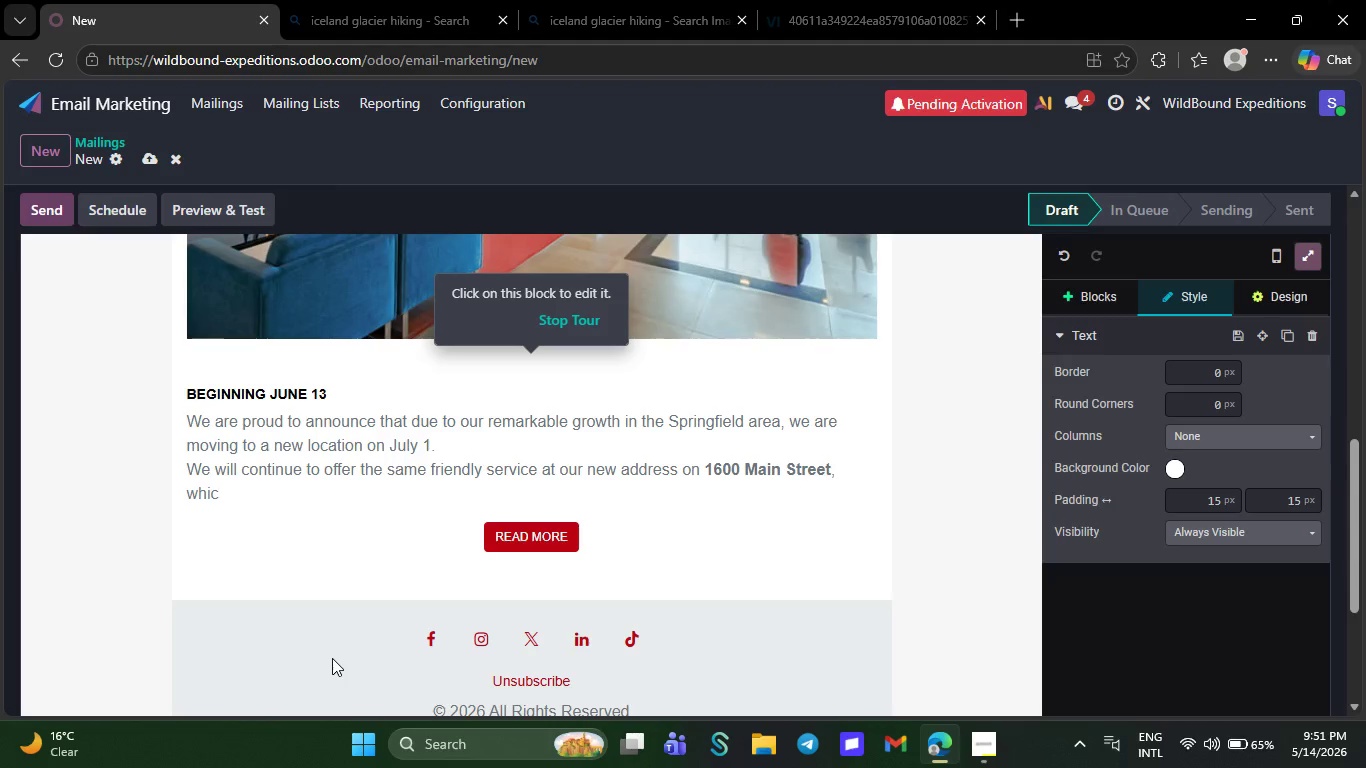 
key(Backspace)
 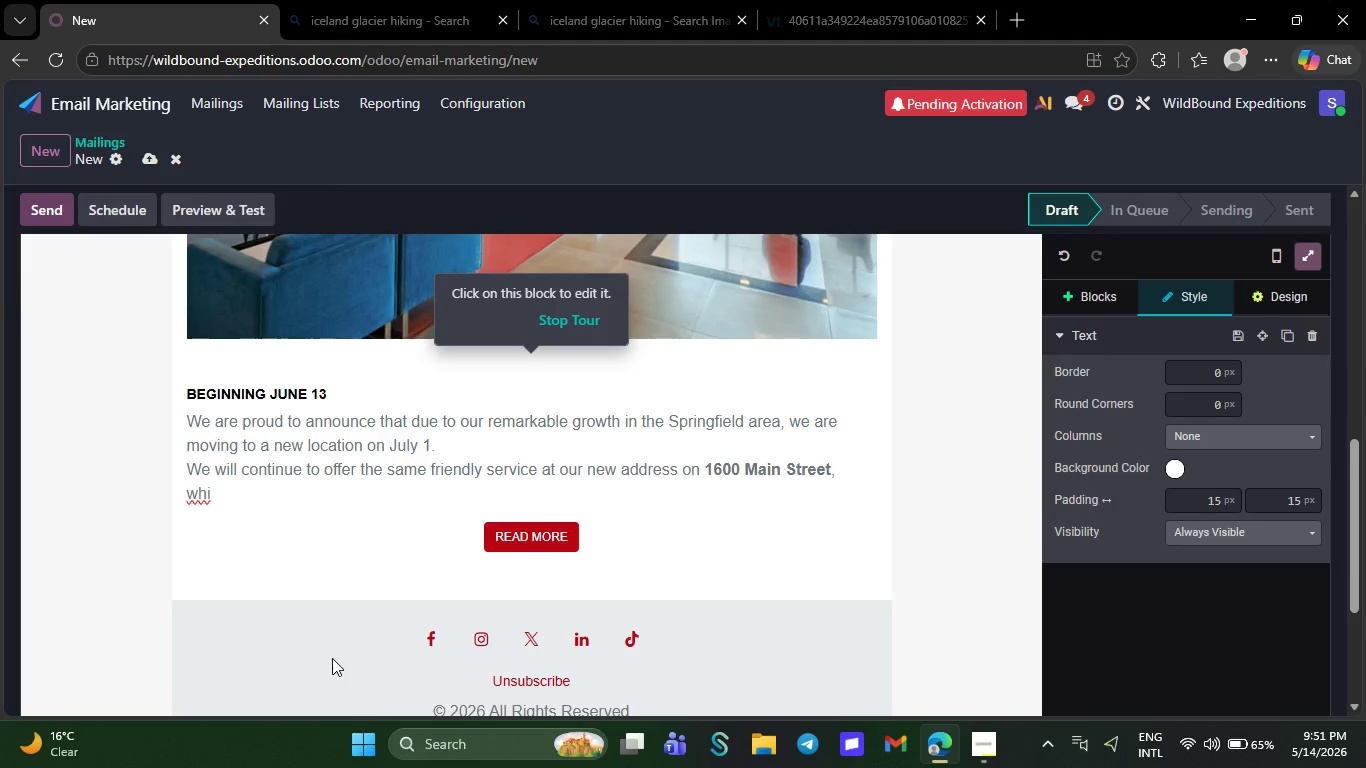 
key(Backspace)
 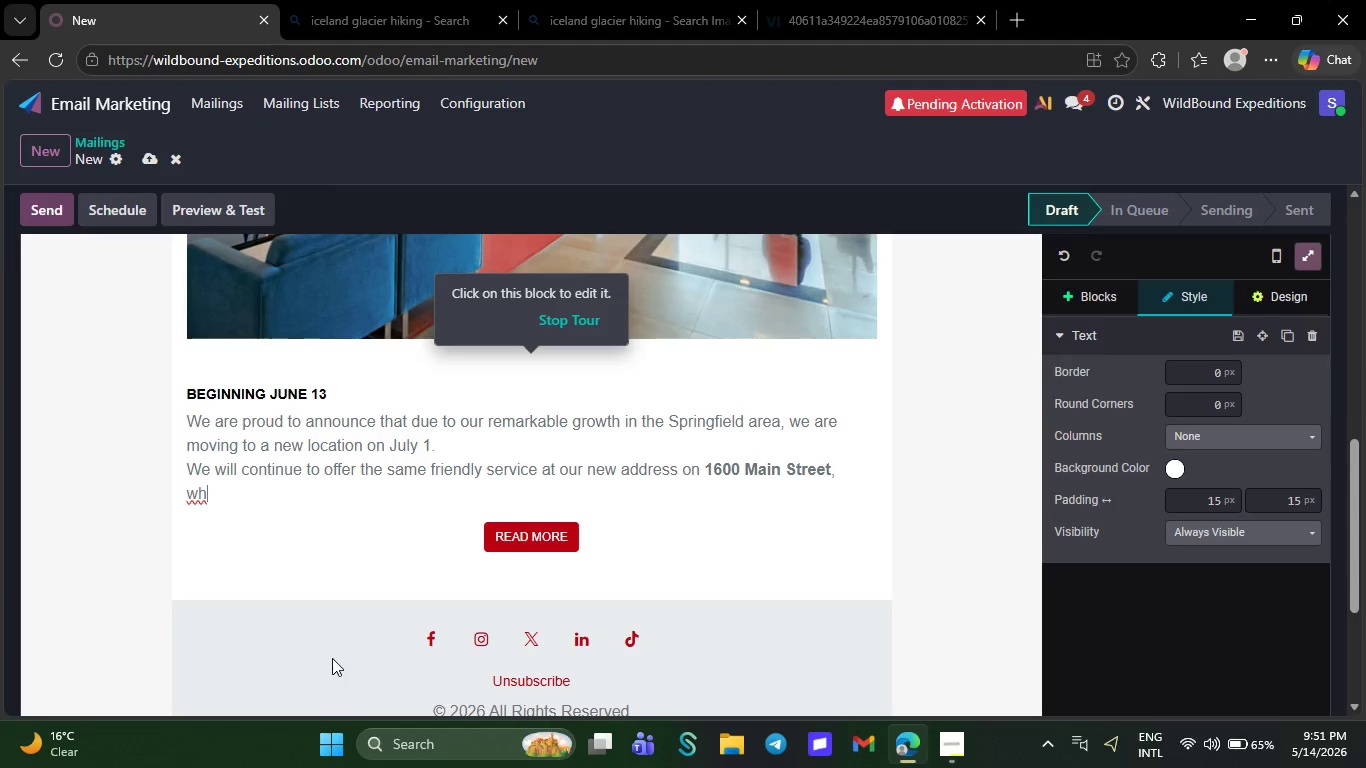 
key(Backspace)
 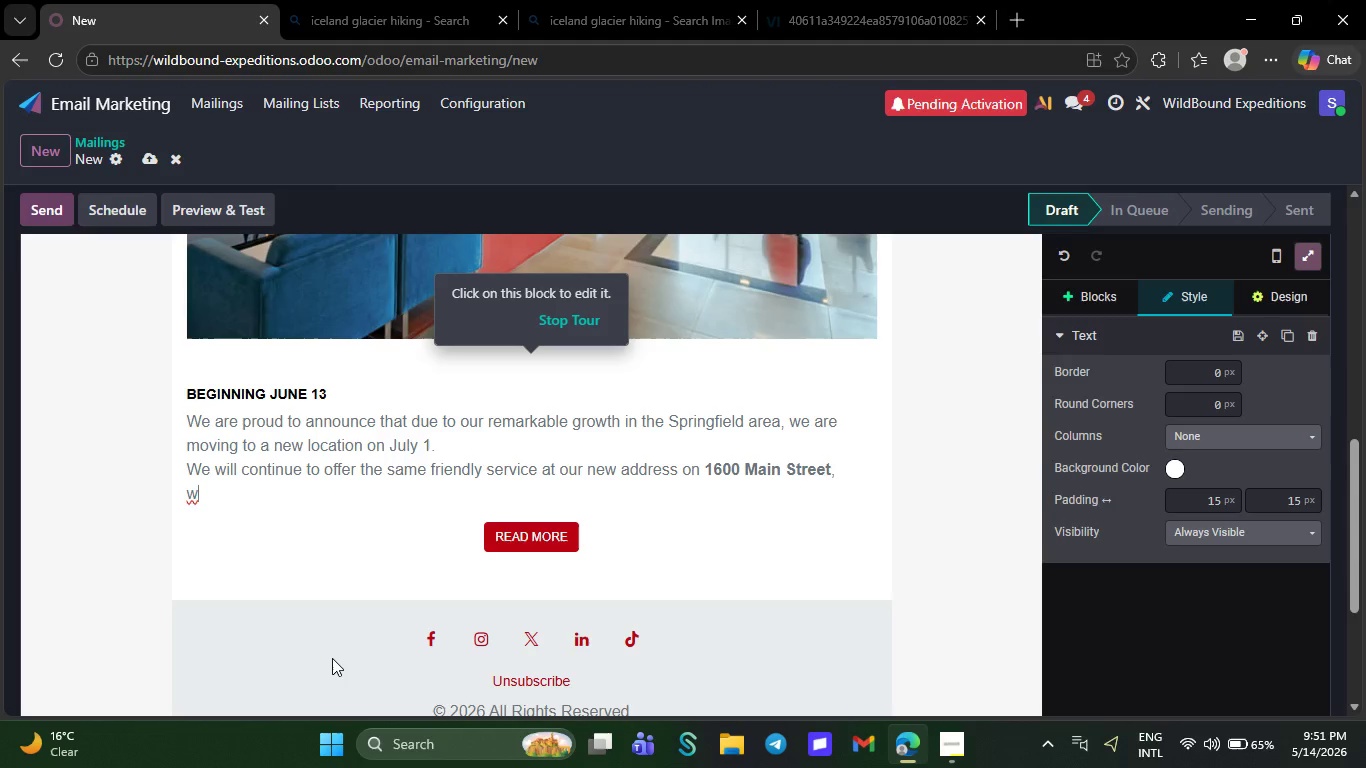 
key(Backspace)
 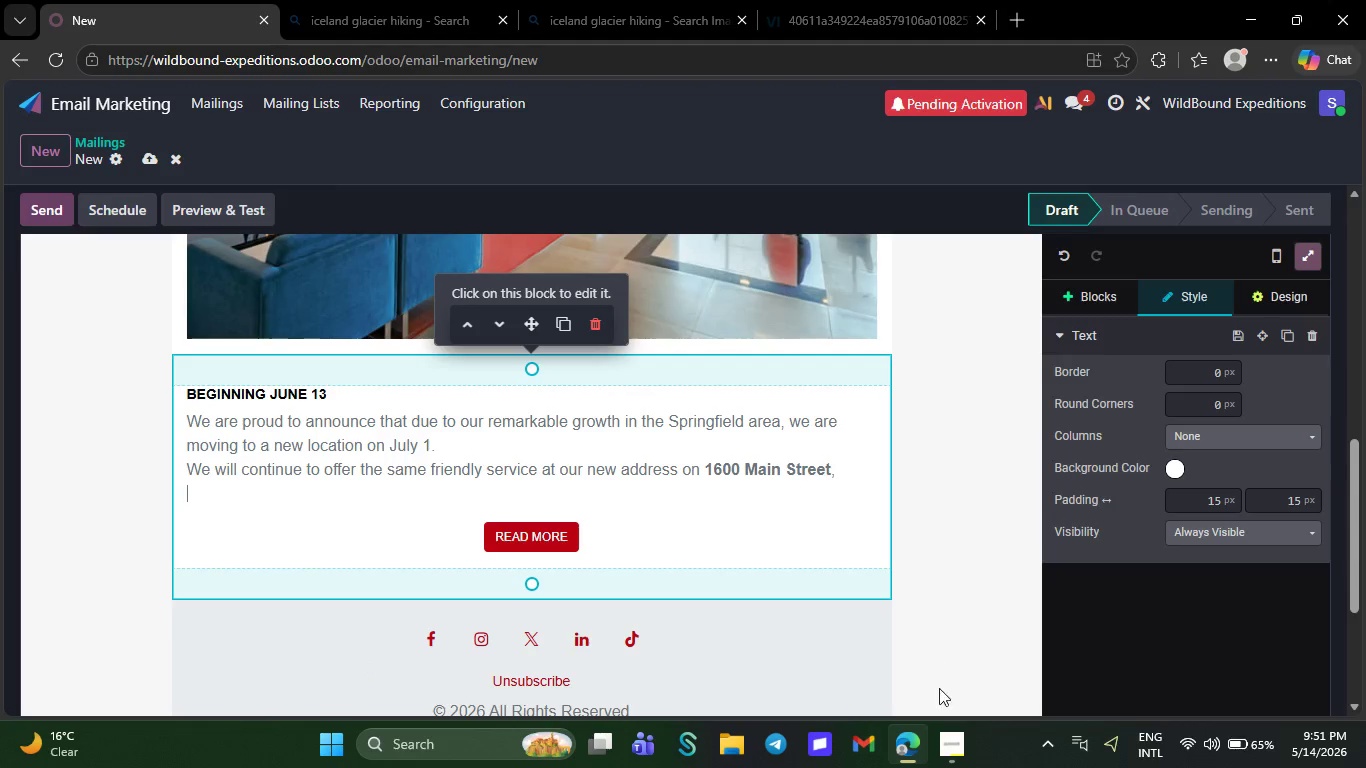 
left_click([959, 745])